 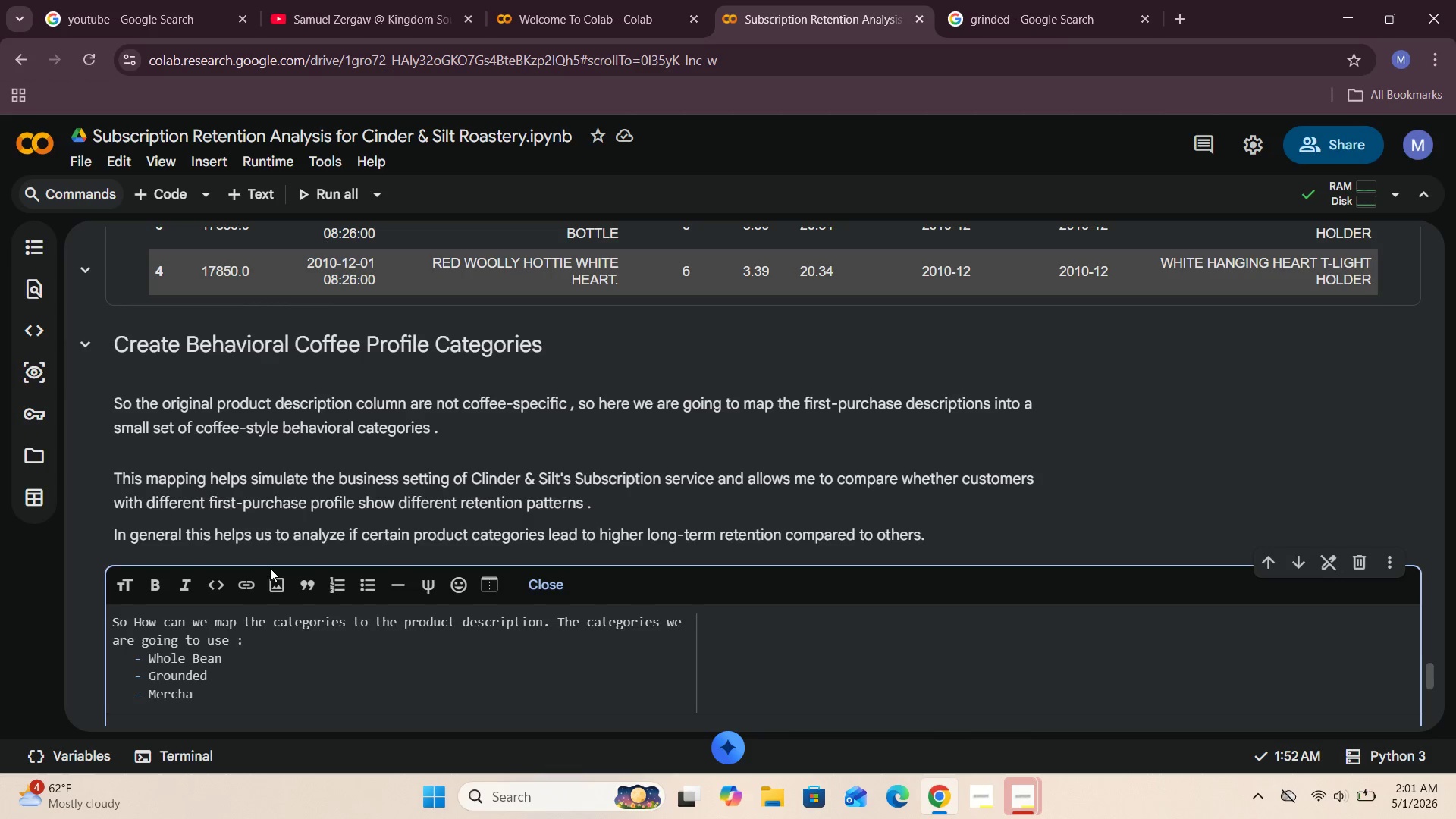 
type(ndize )
 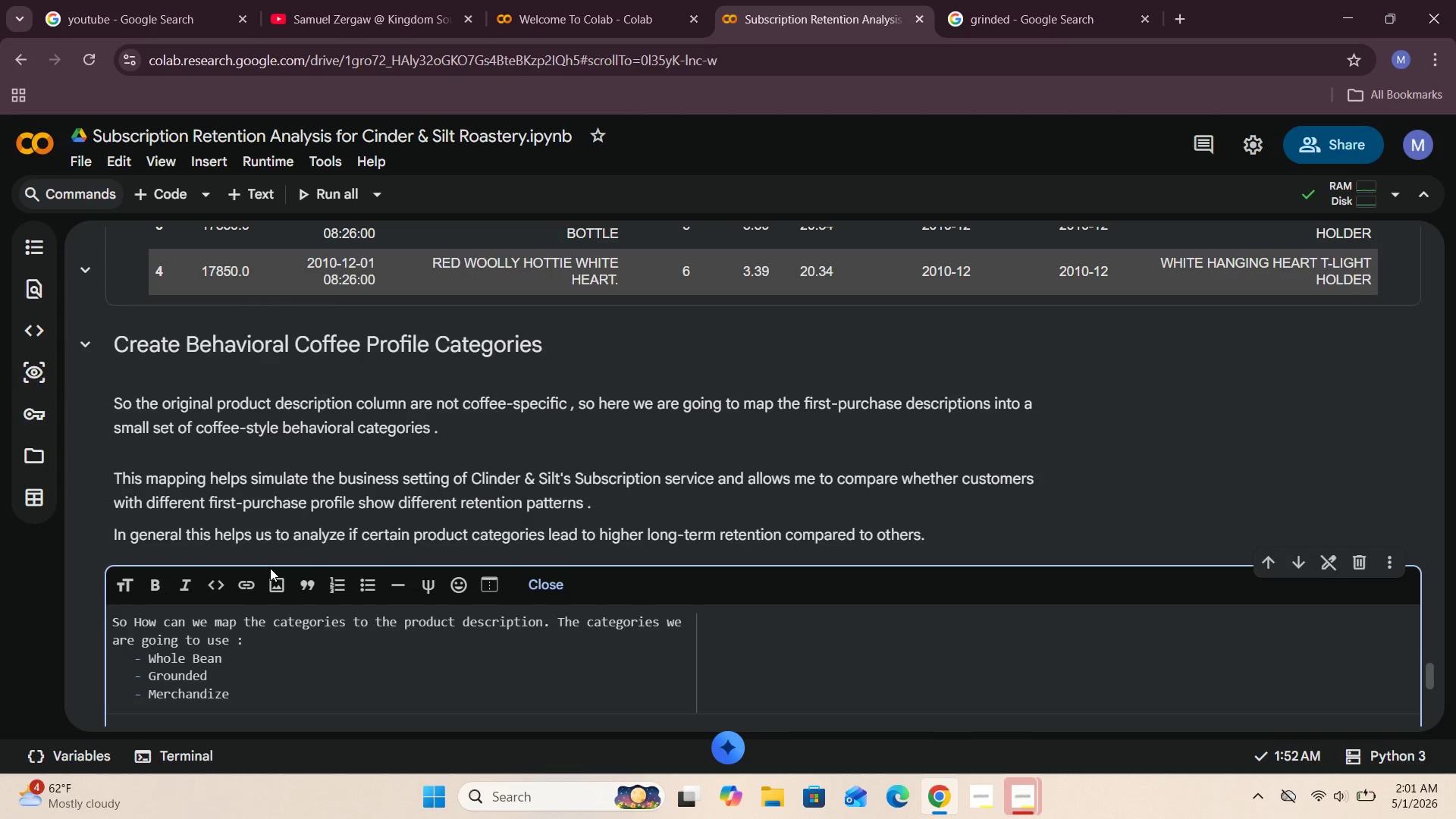 
key(Enter)
 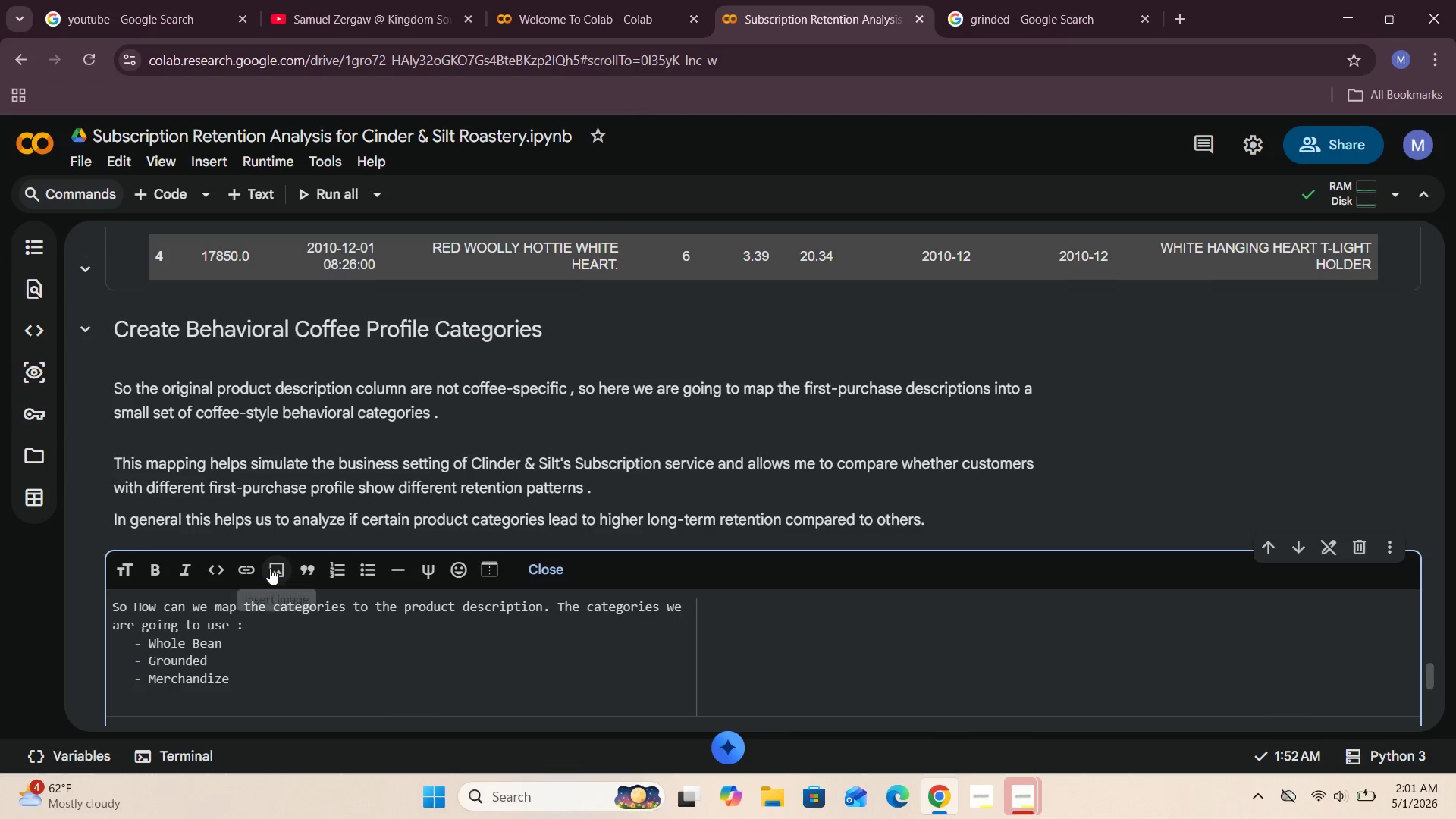 
key(Minus)
 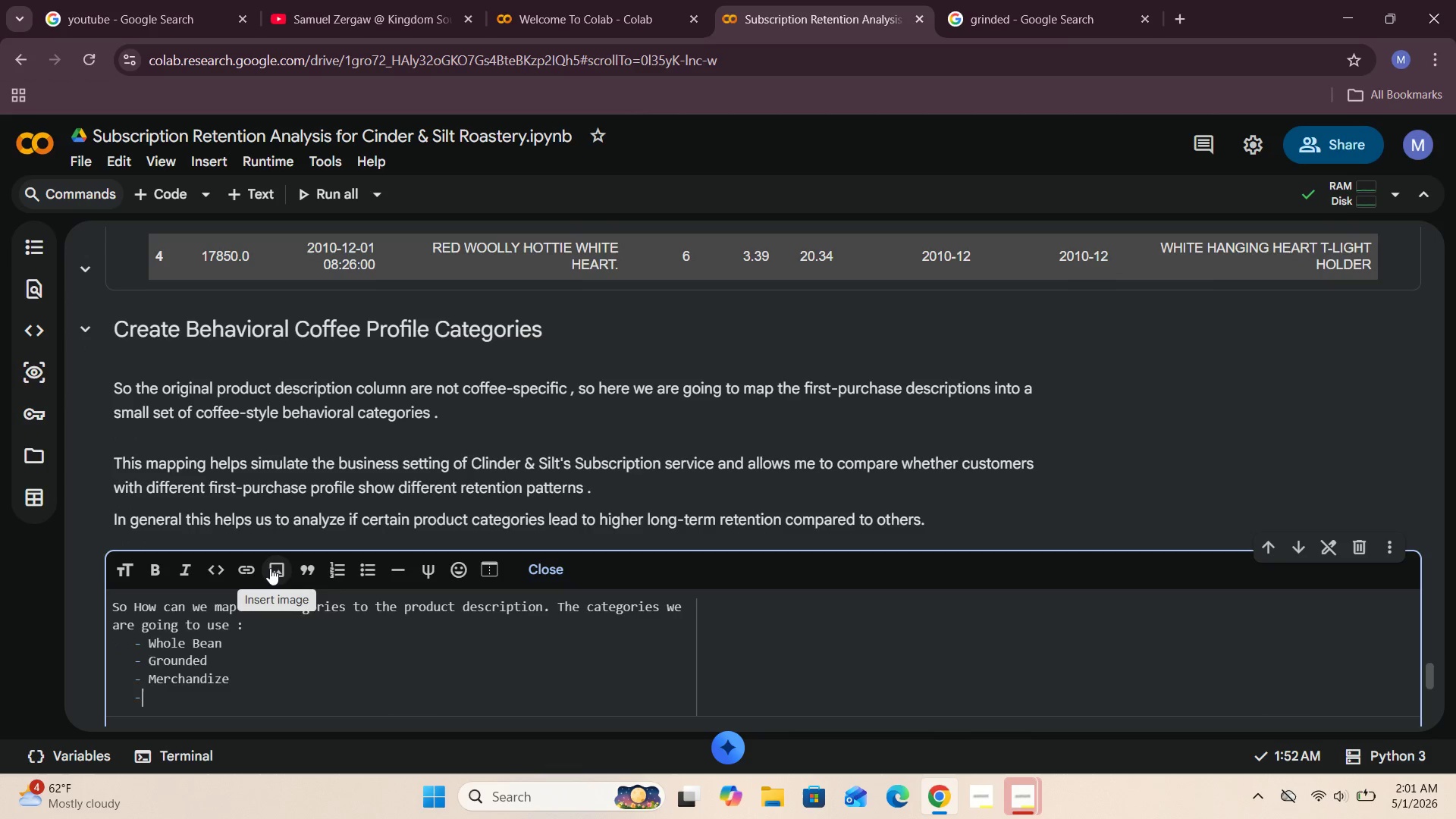 
key(Space)
 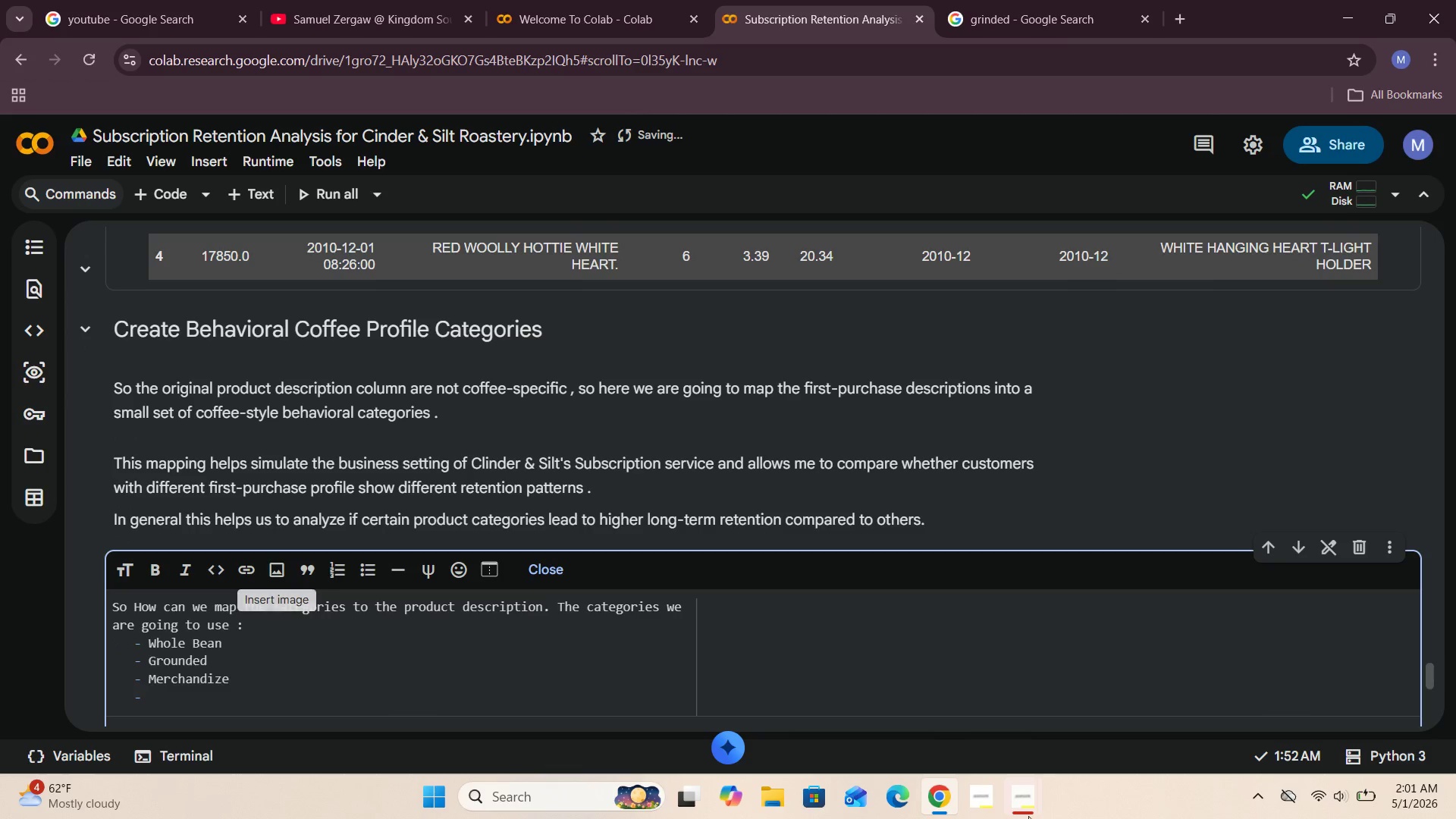 
left_click([980, 648])